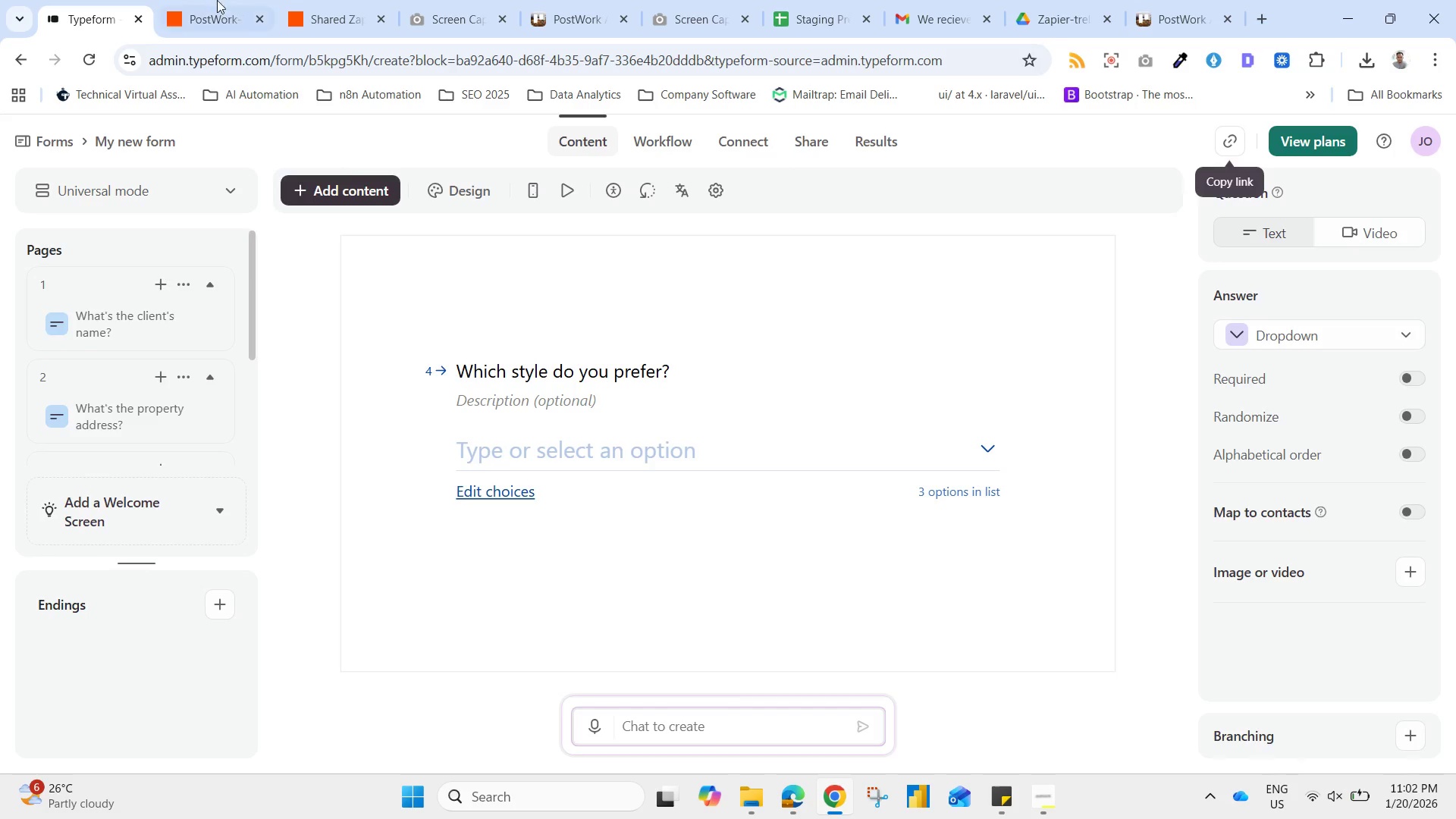 
left_click([215, 0])
 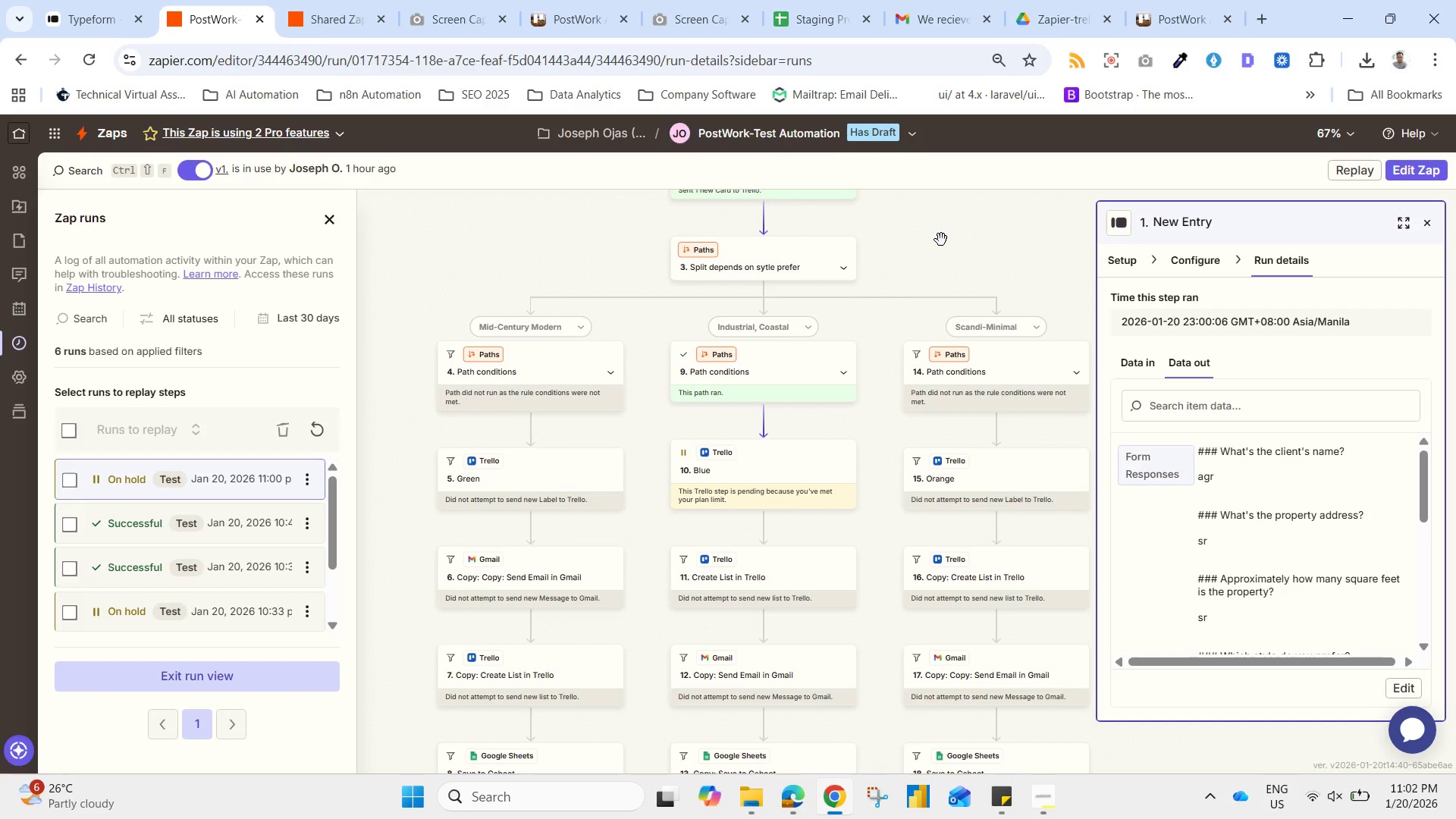 
wait(29.77)
 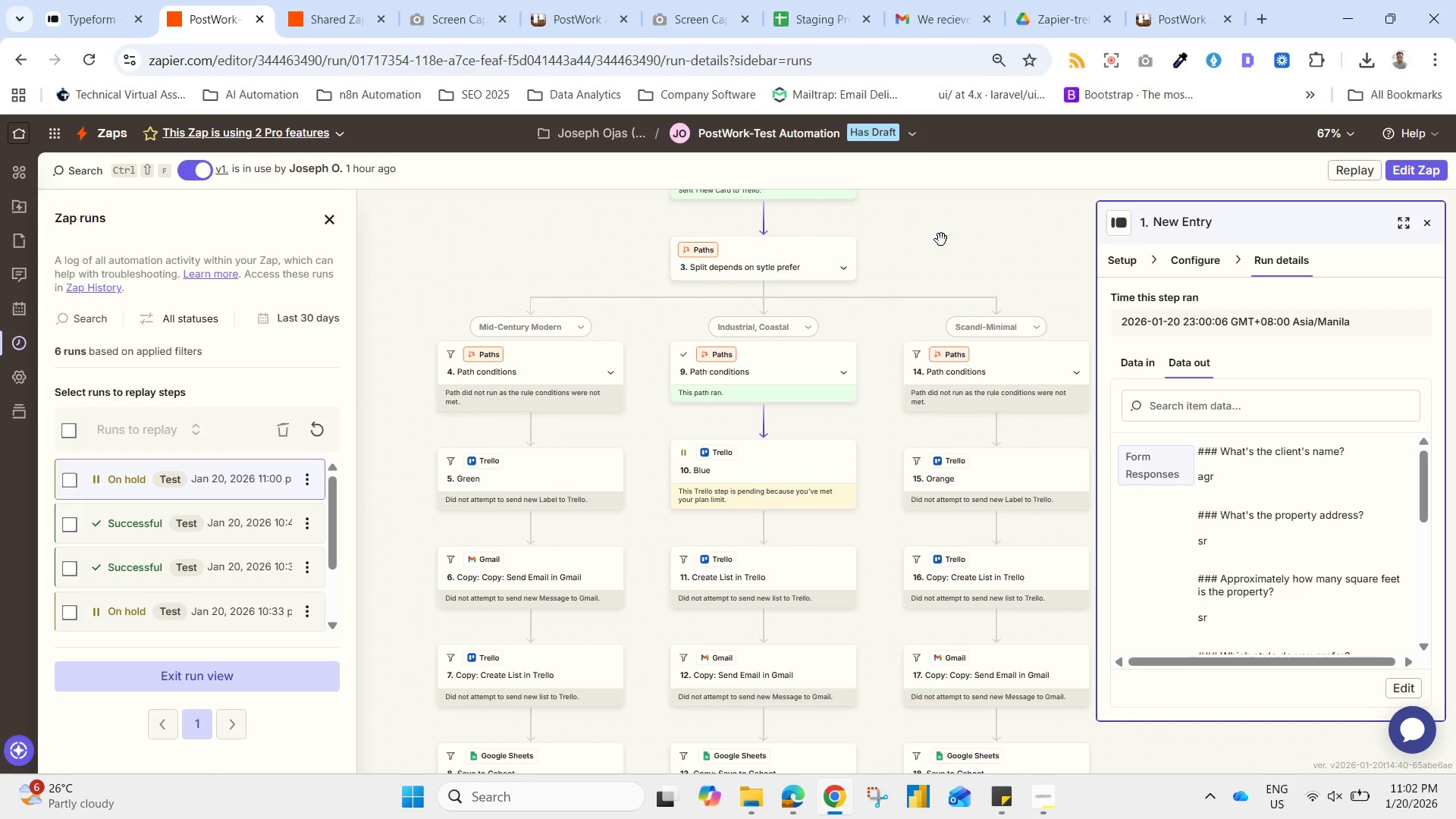 
left_click([1046, 801])